 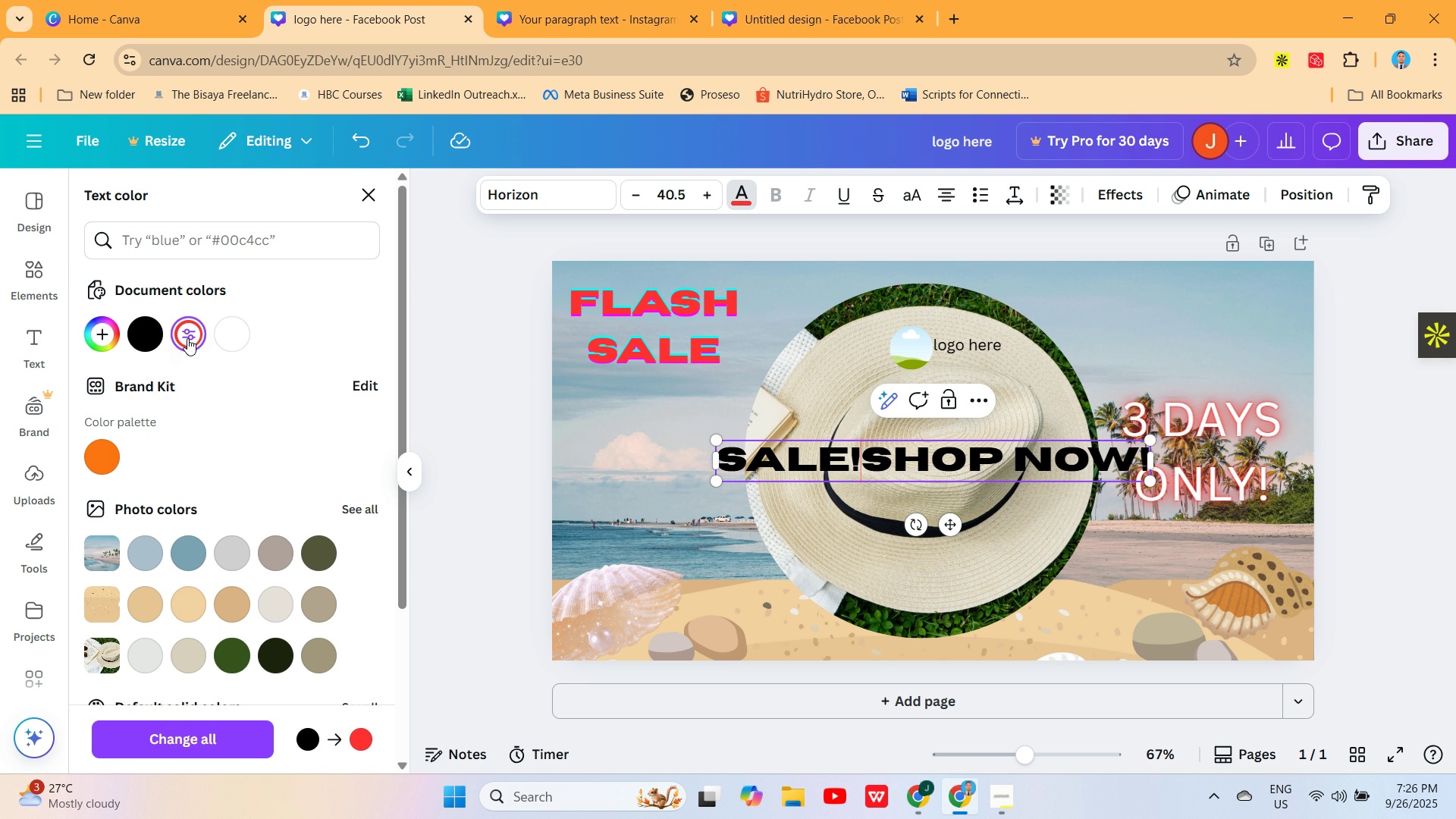 
left_click([500, 508])
 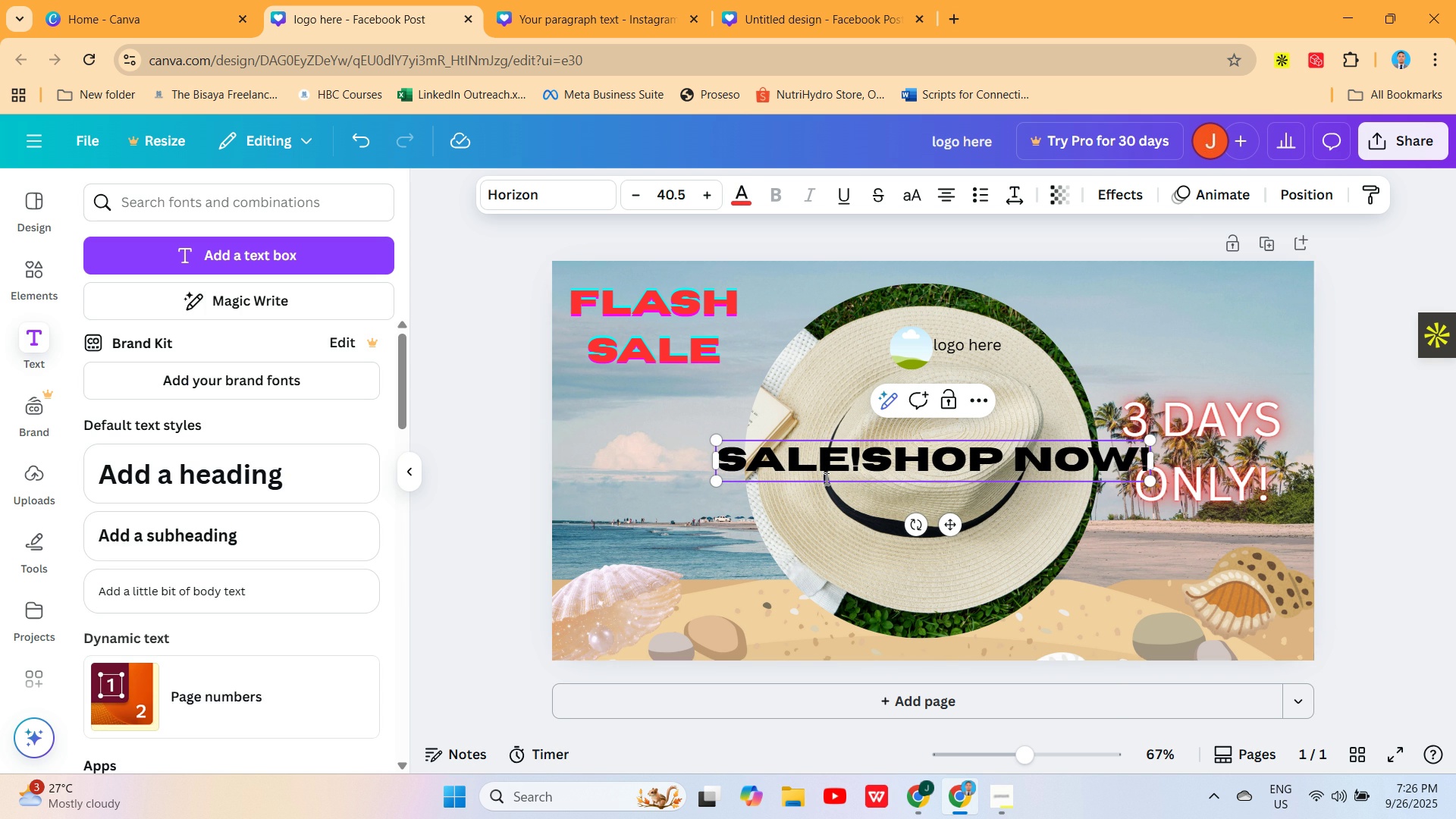 
left_click([855, 462])
 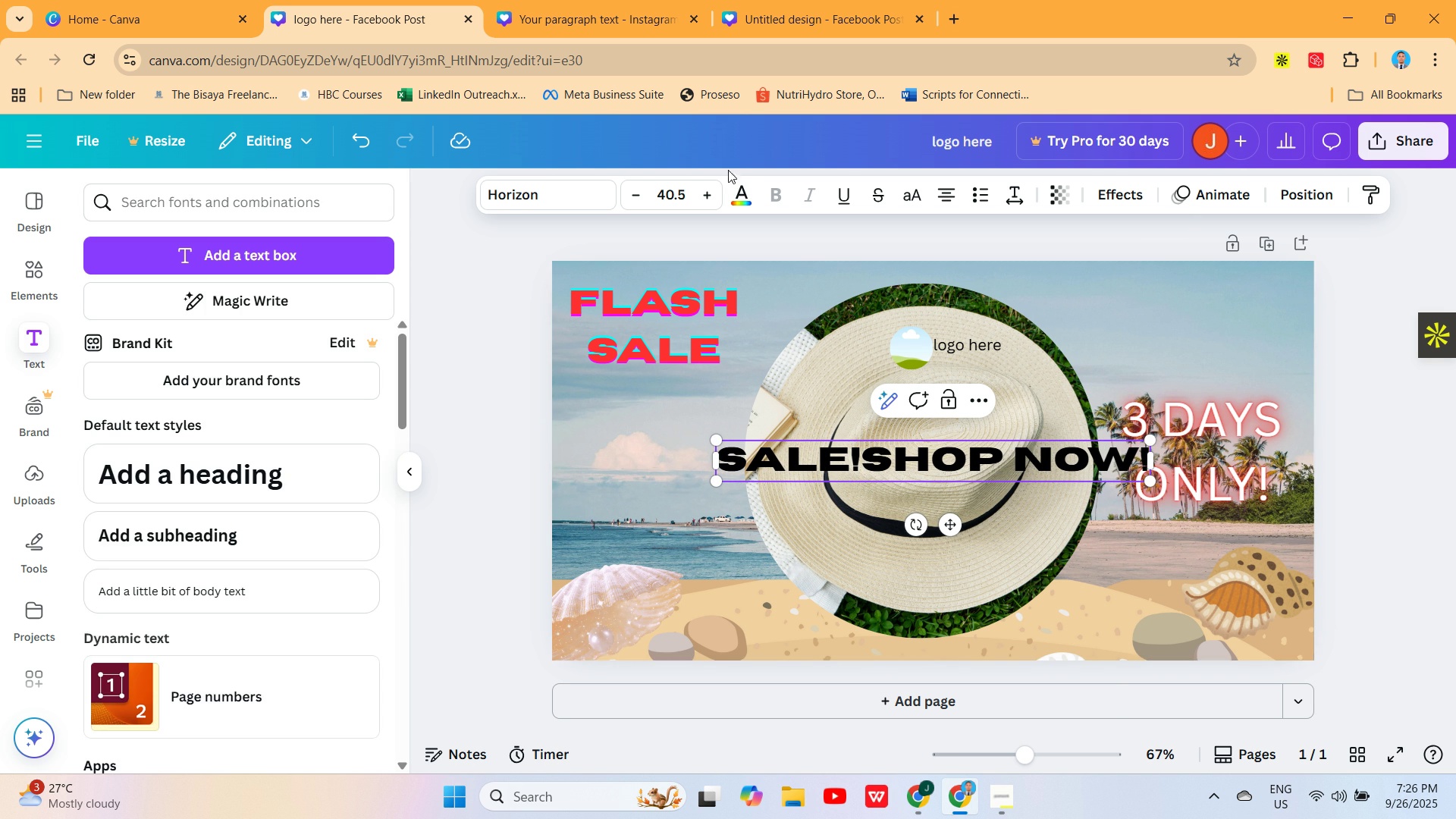 
left_click([740, 200])
 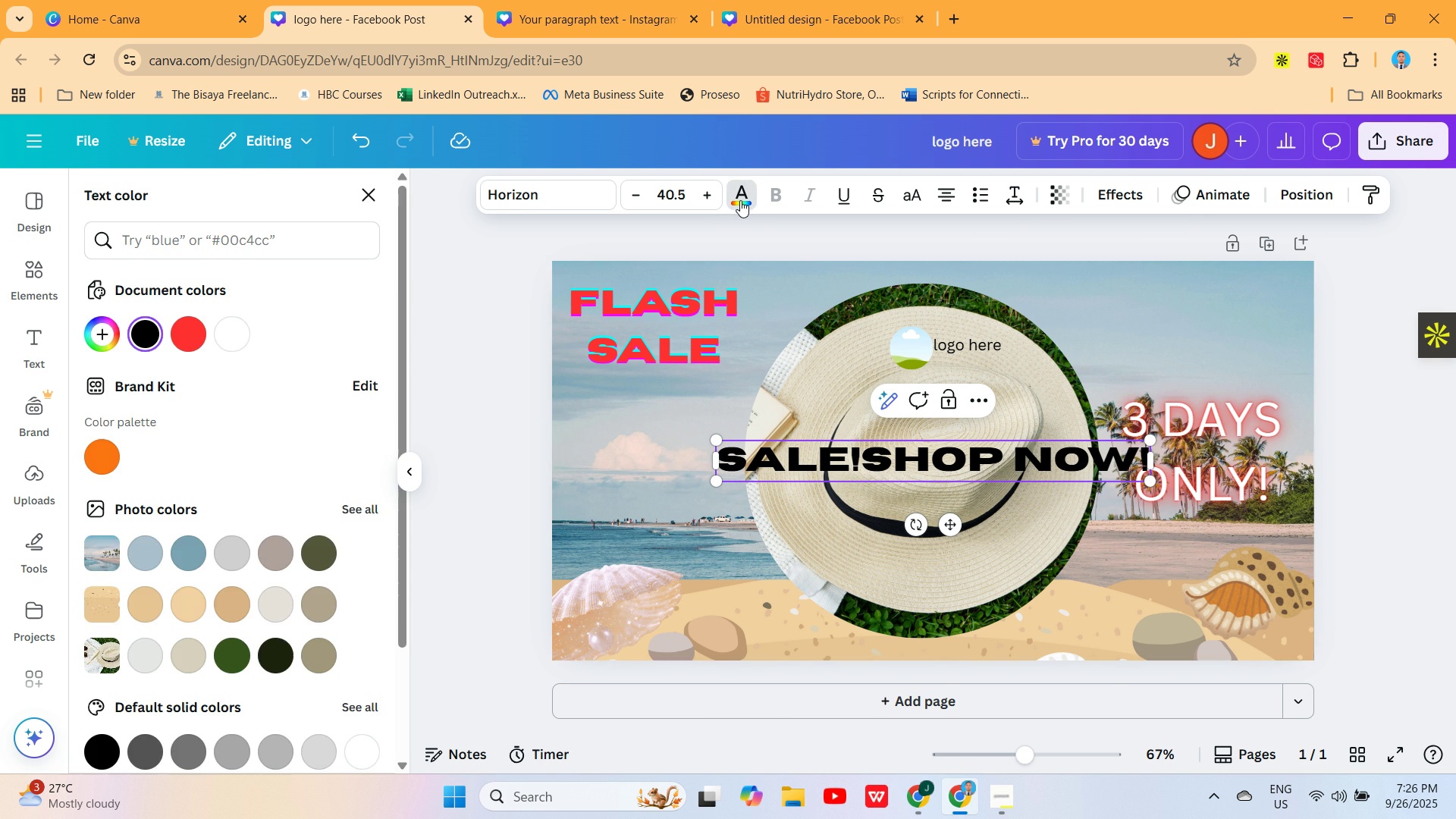 
left_click([740, 200])
 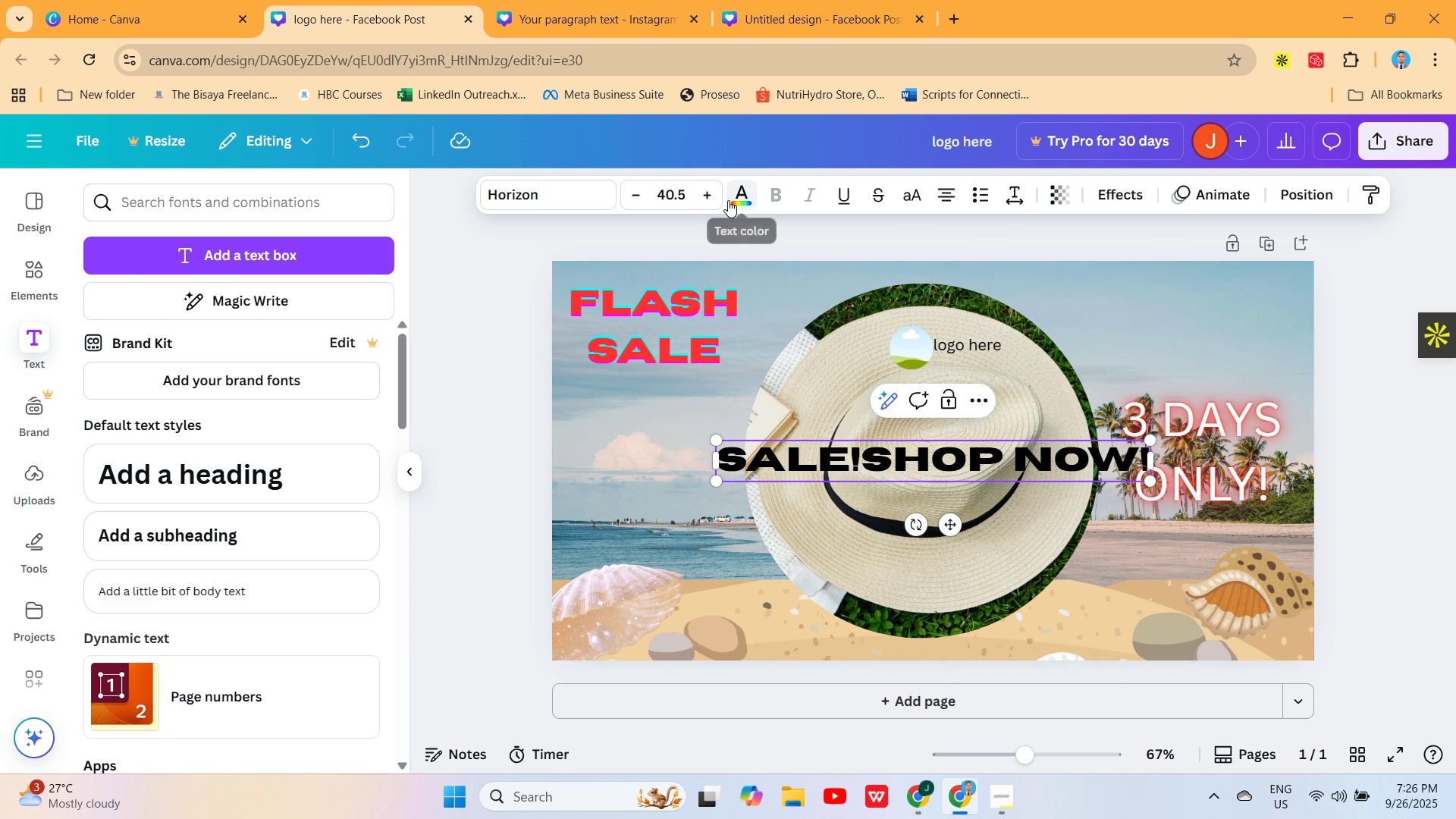 
left_click([730, 200])
 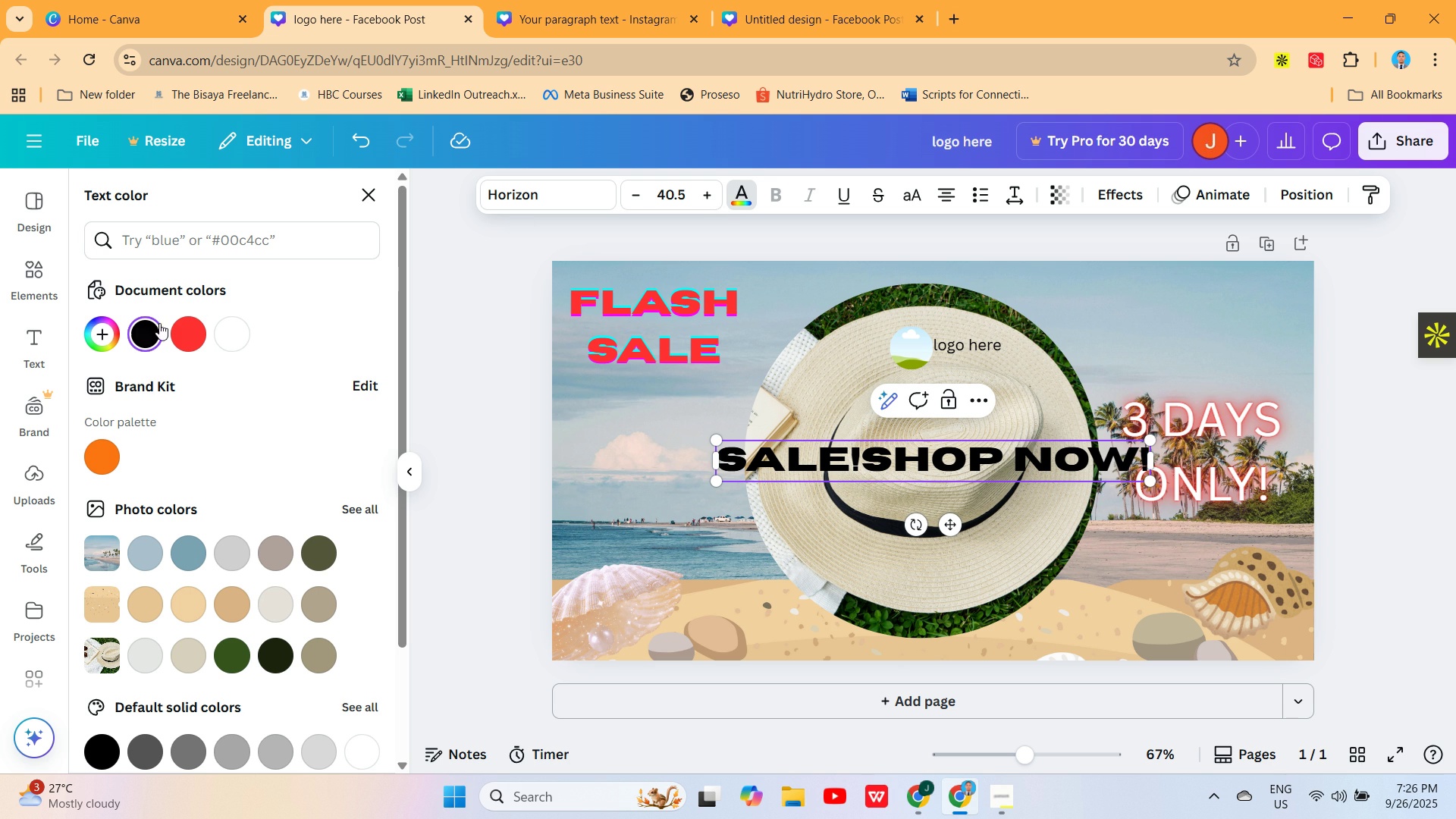 
left_click([199, 334])
 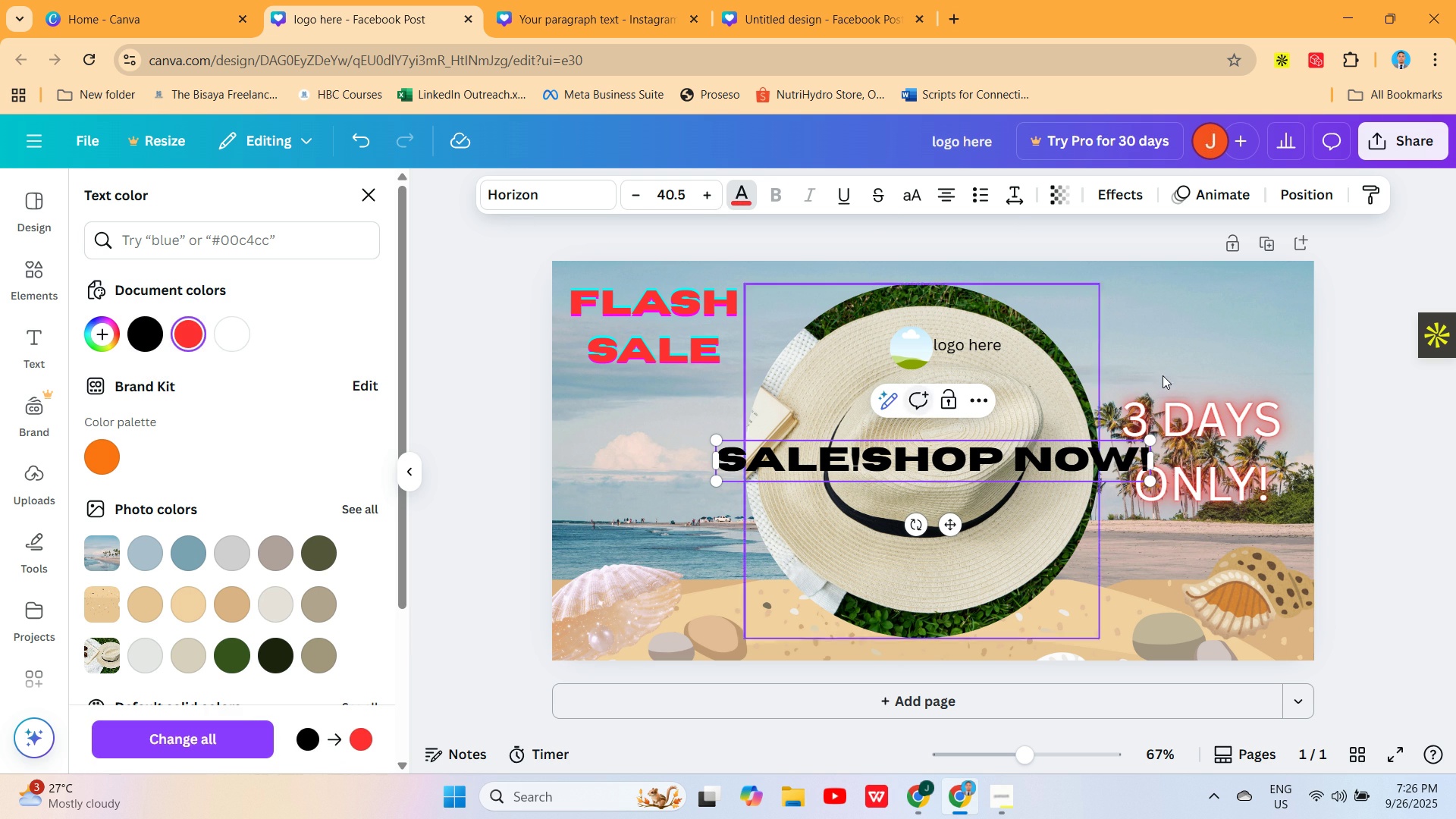 
left_click([1367, 350])
 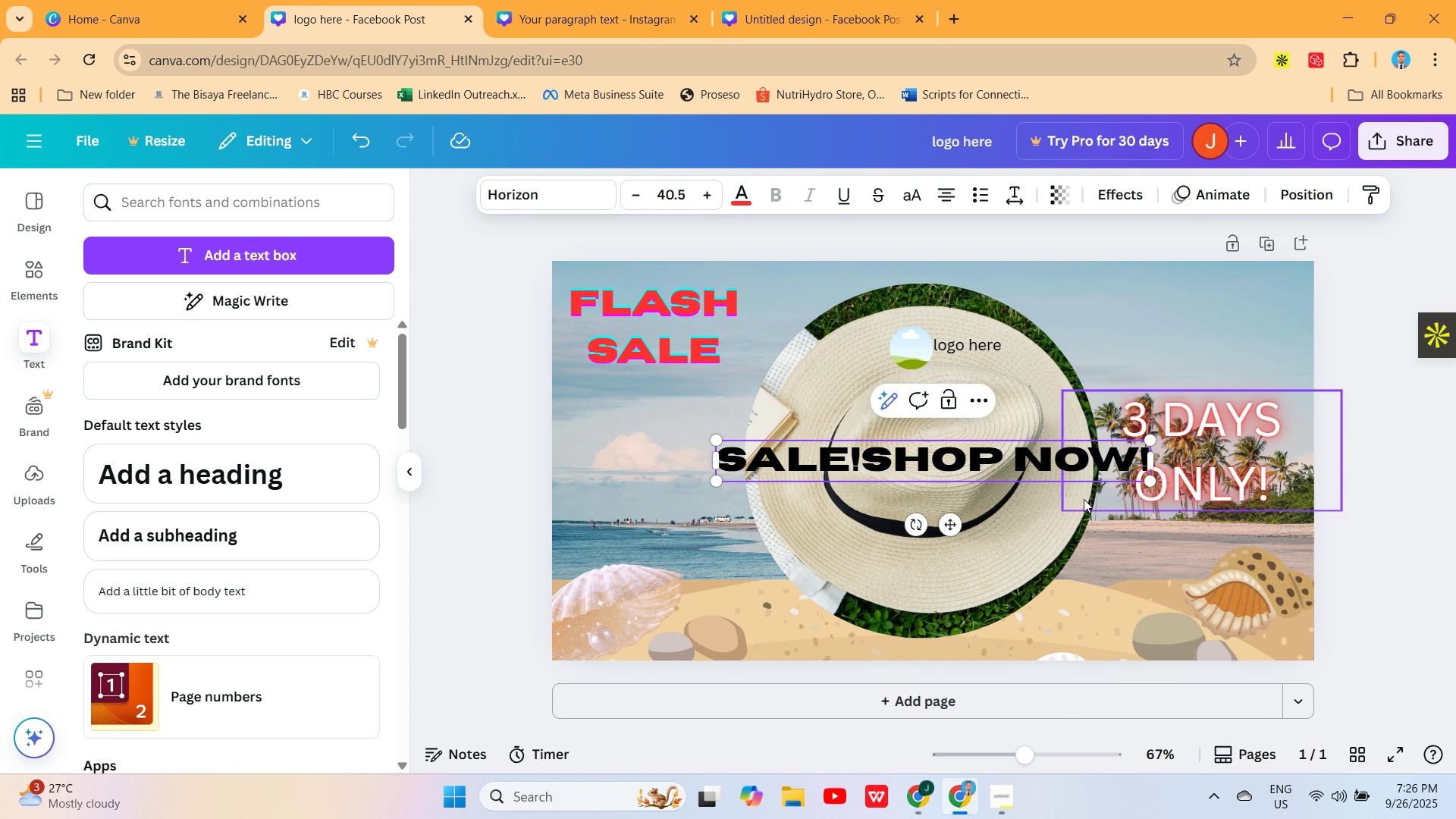 
left_click([1088, 468])
 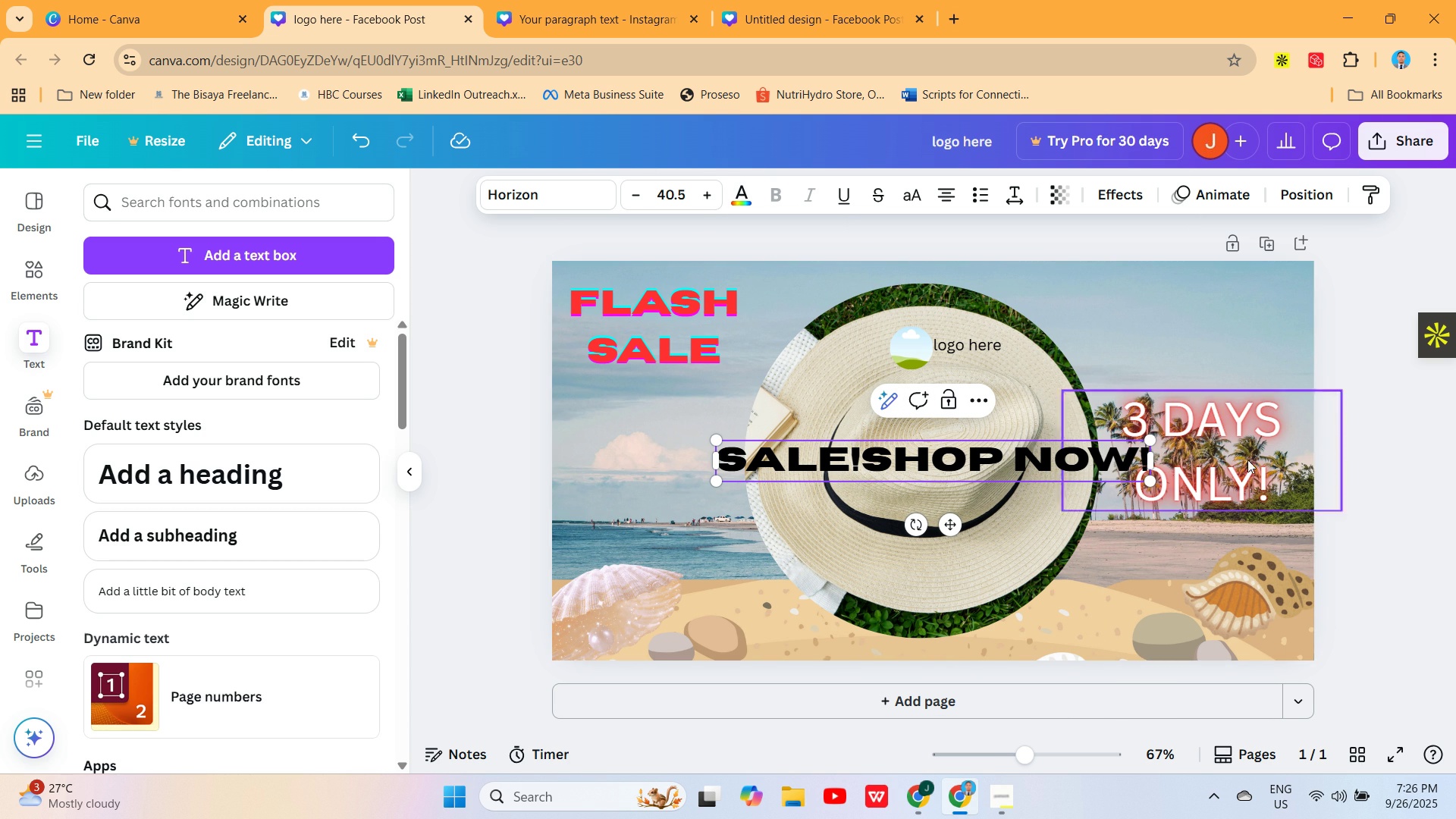 
left_click([1385, 439])
 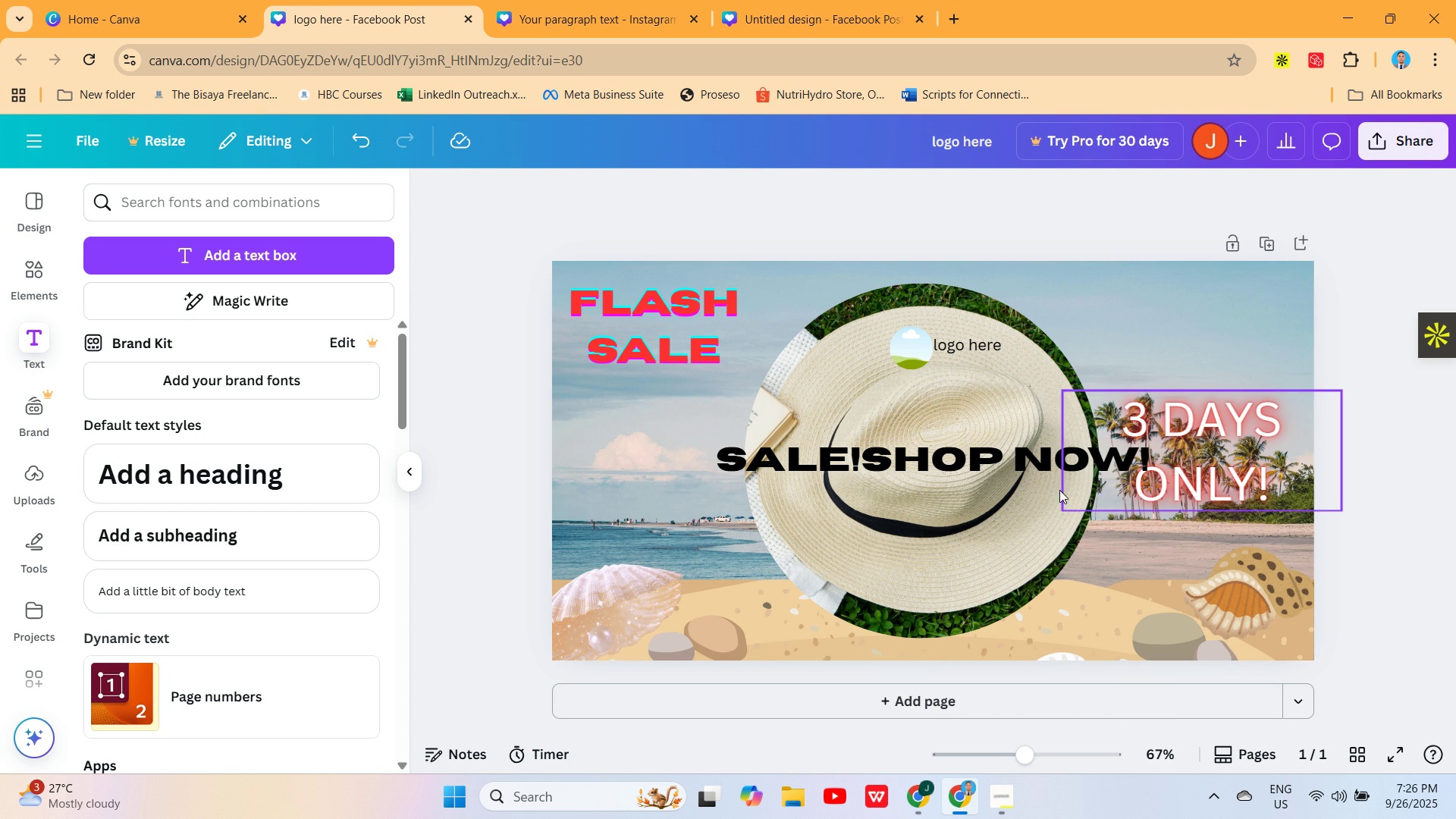 
left_click([1031, 466])
 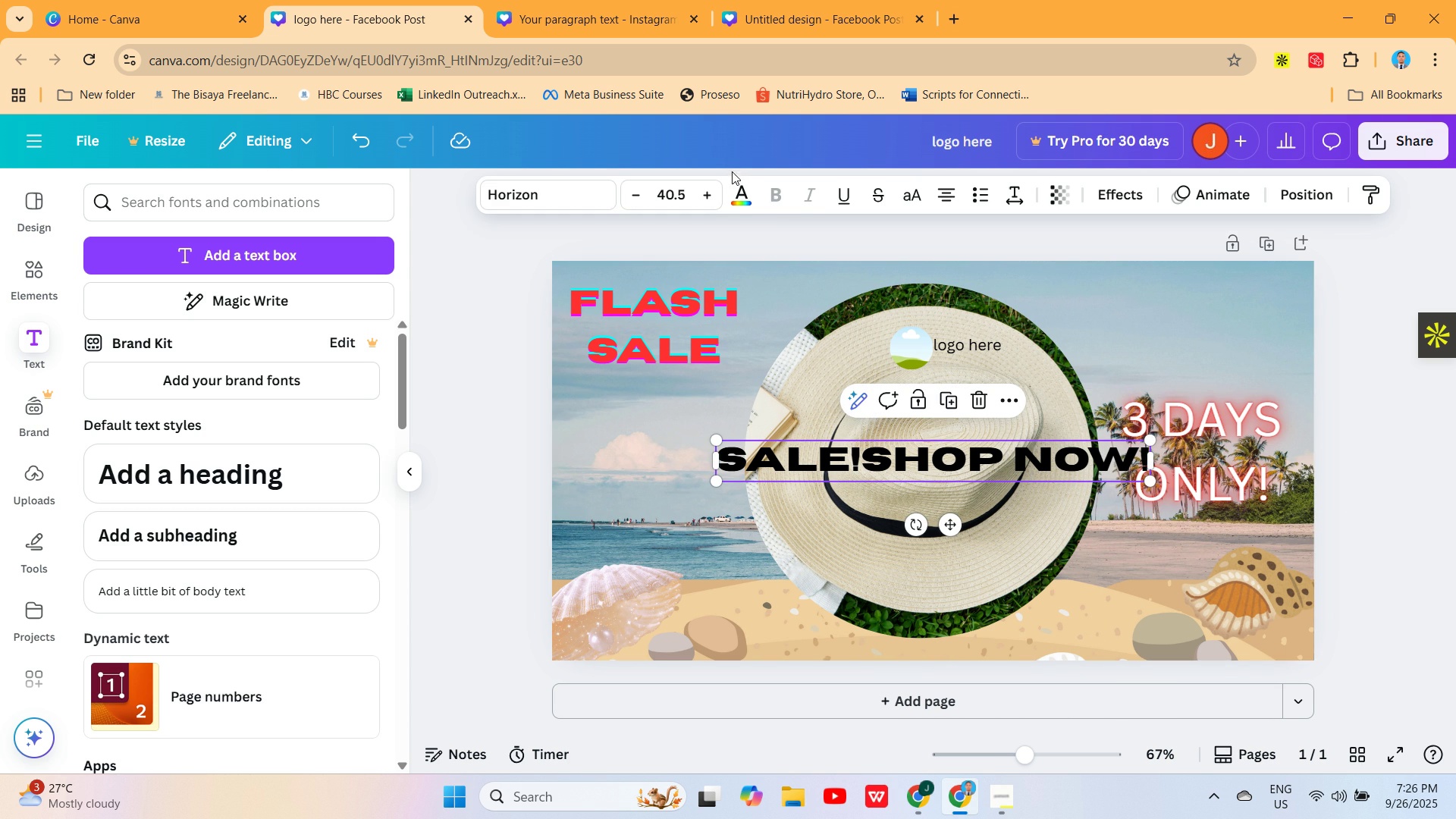 
left_click([733, 195])
 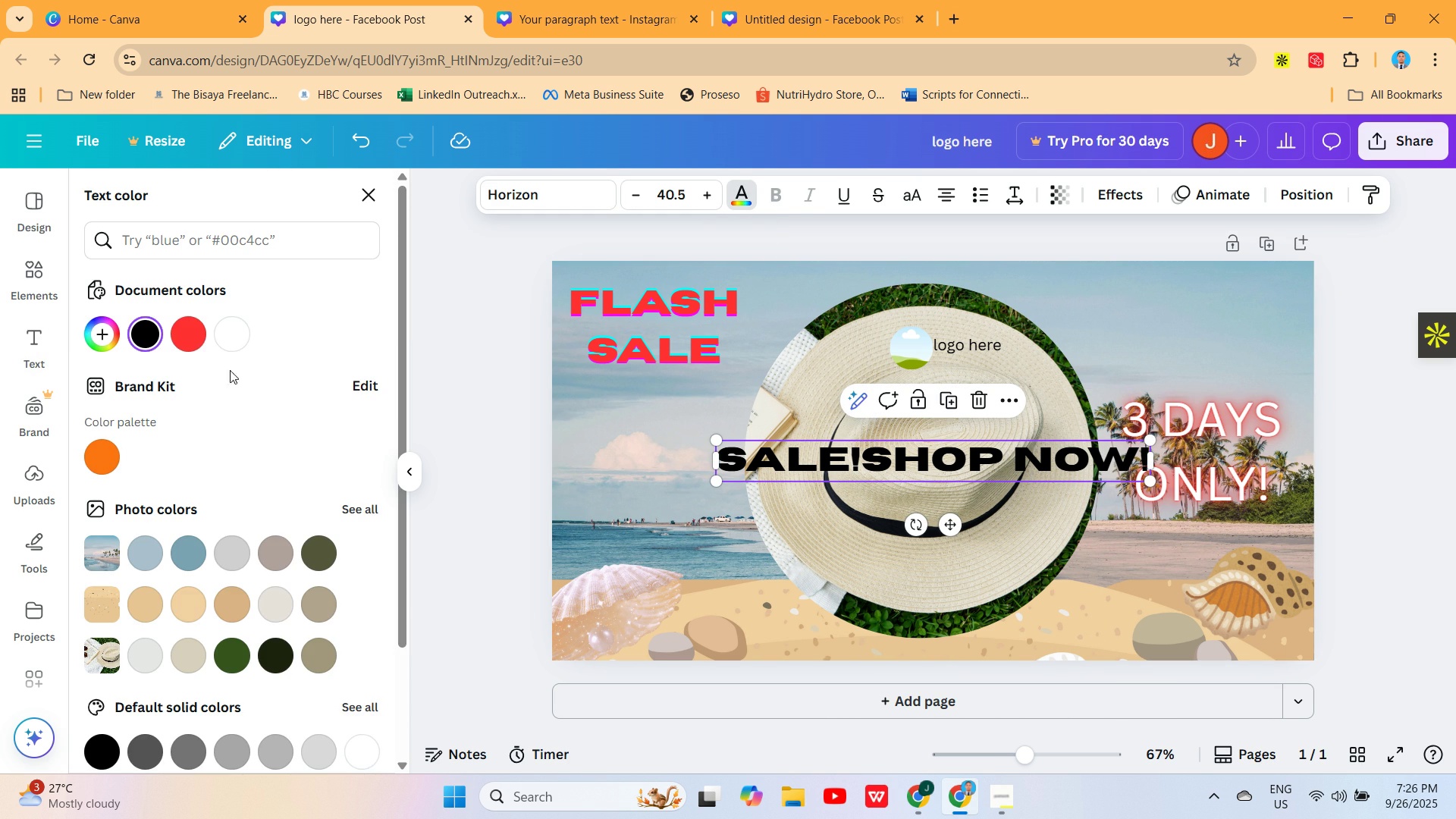 
left_click([197, 337])
 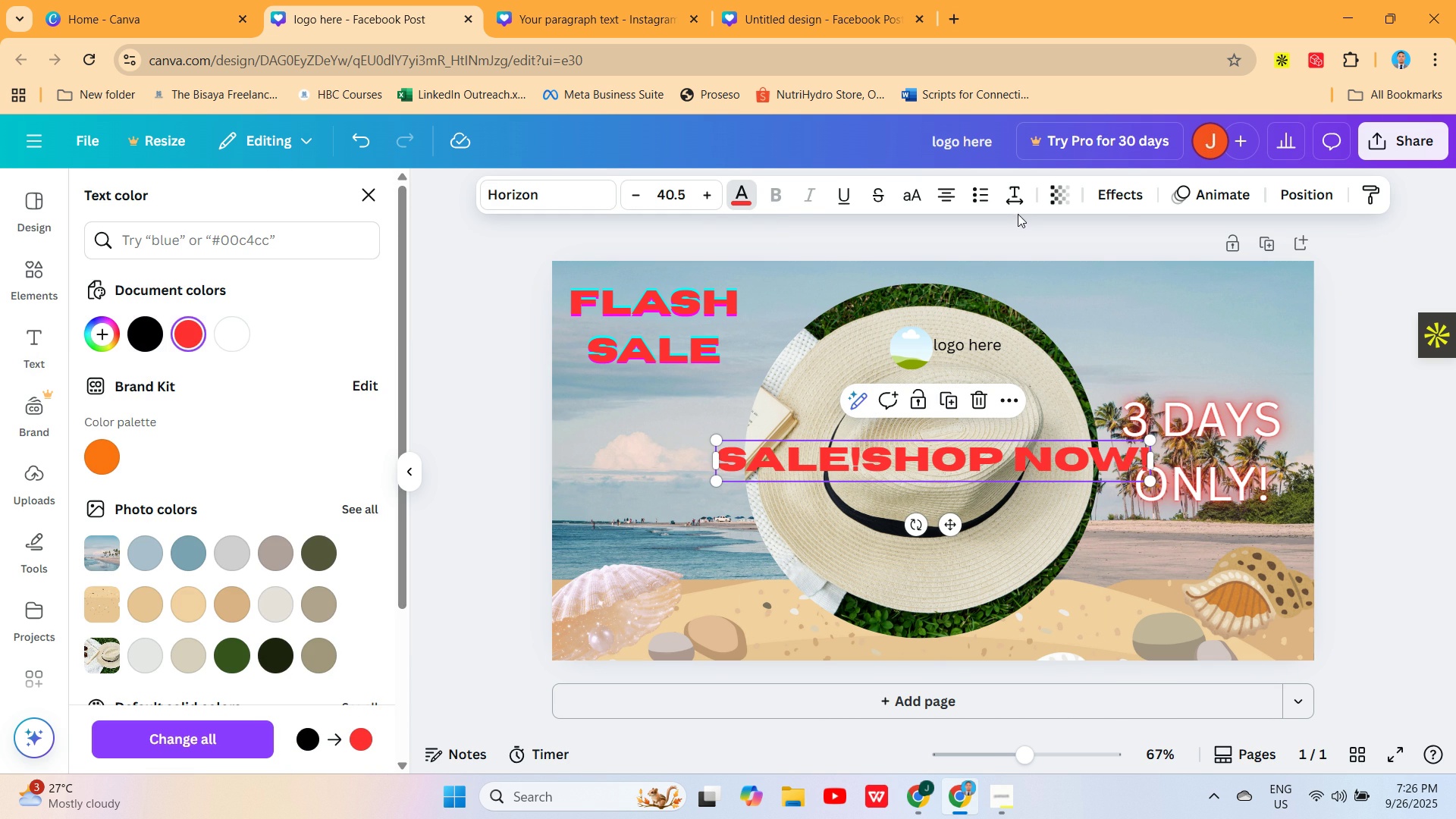 
left_click([1118, 193])
 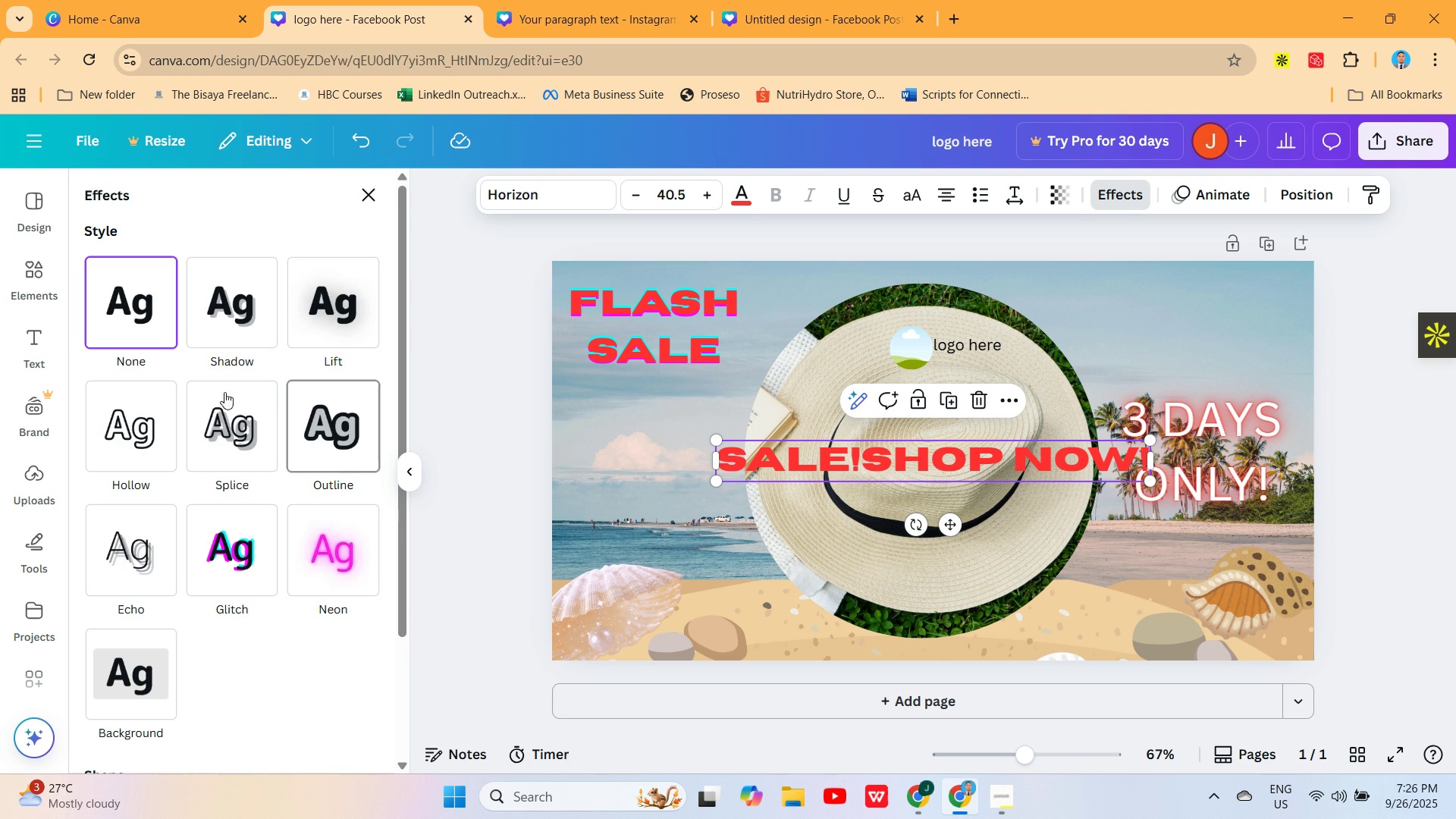 
left_click([228, 318])
 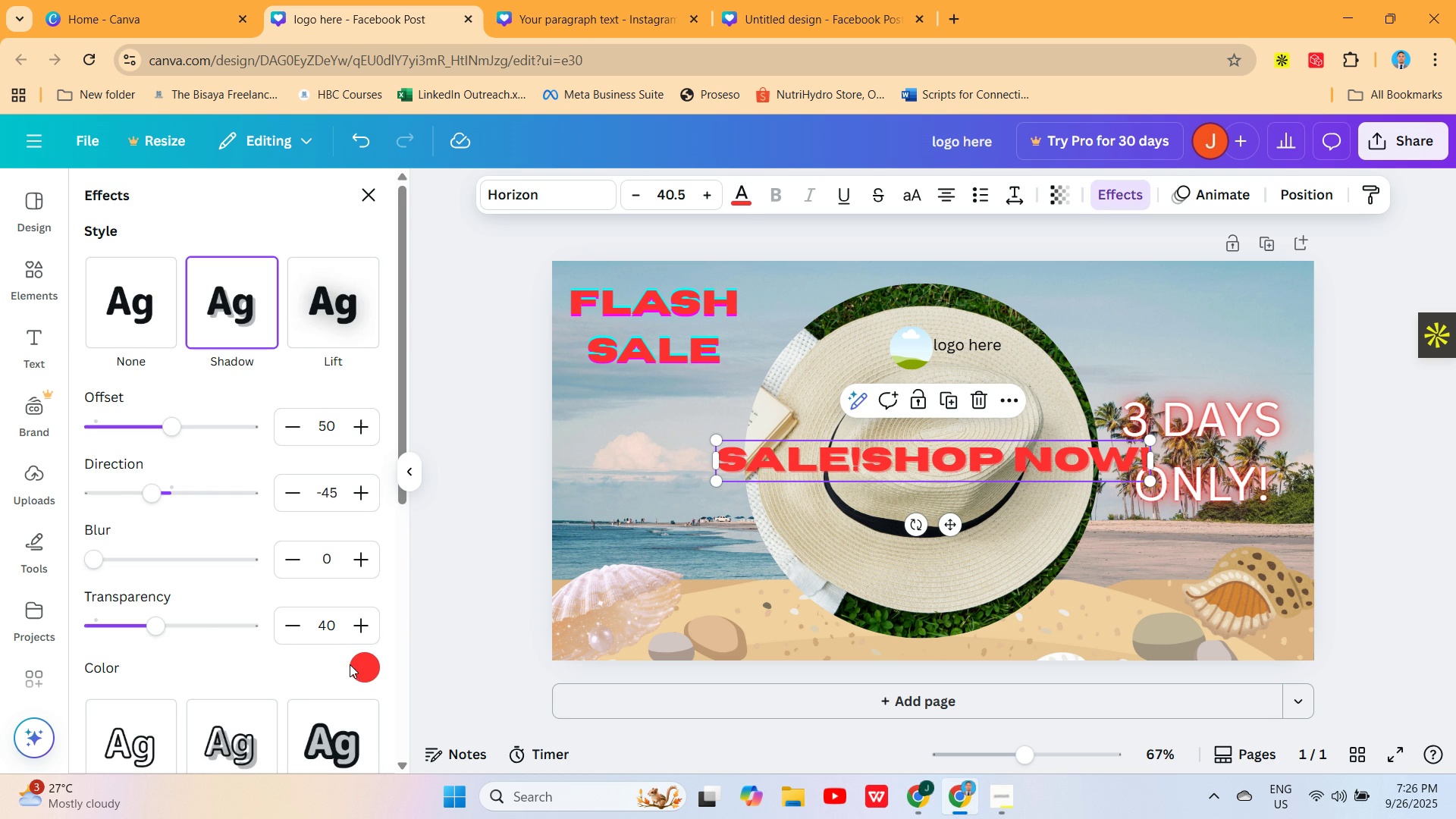 
left_click([352, 664])
 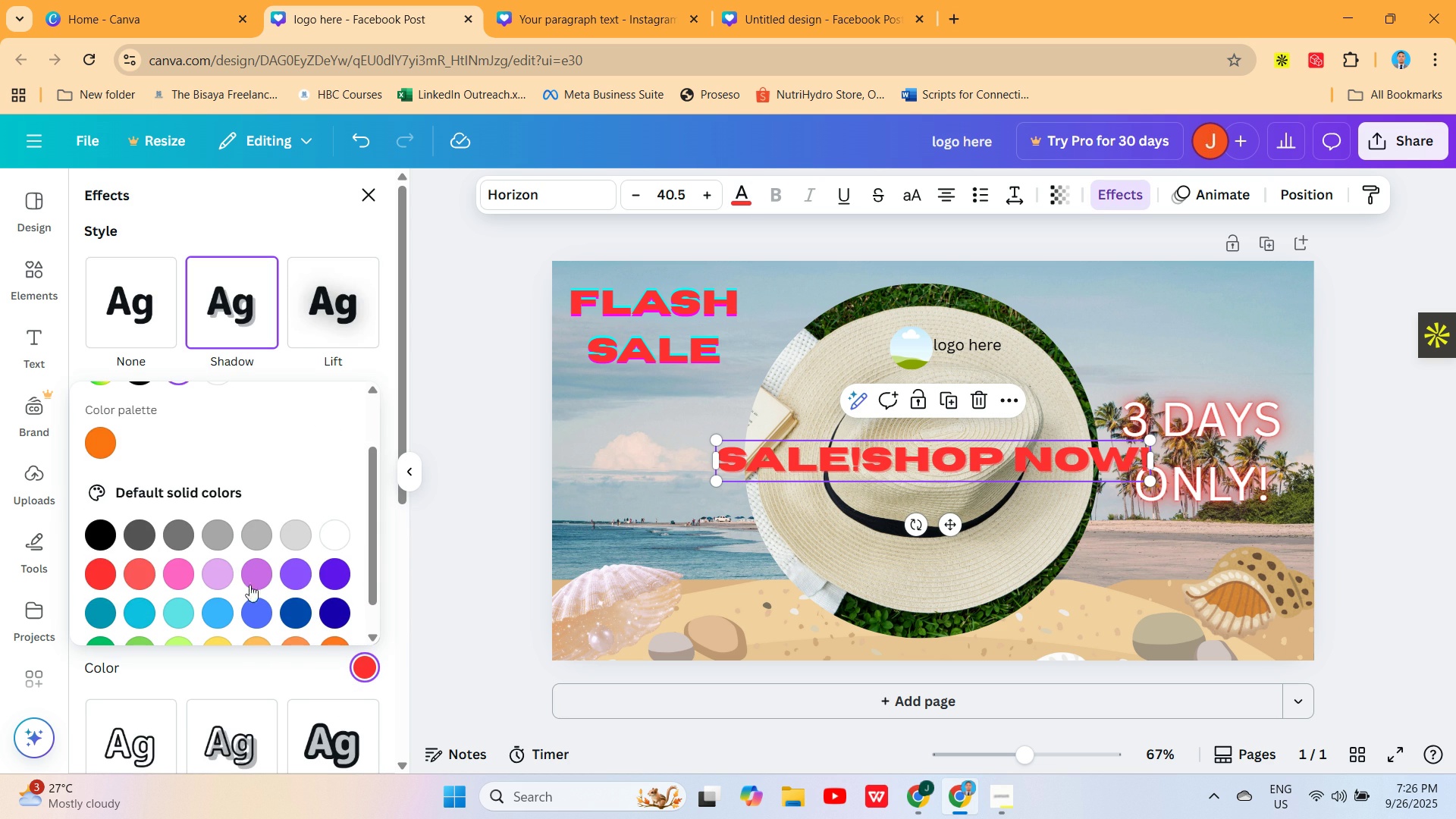 
left_click([93, 538])